 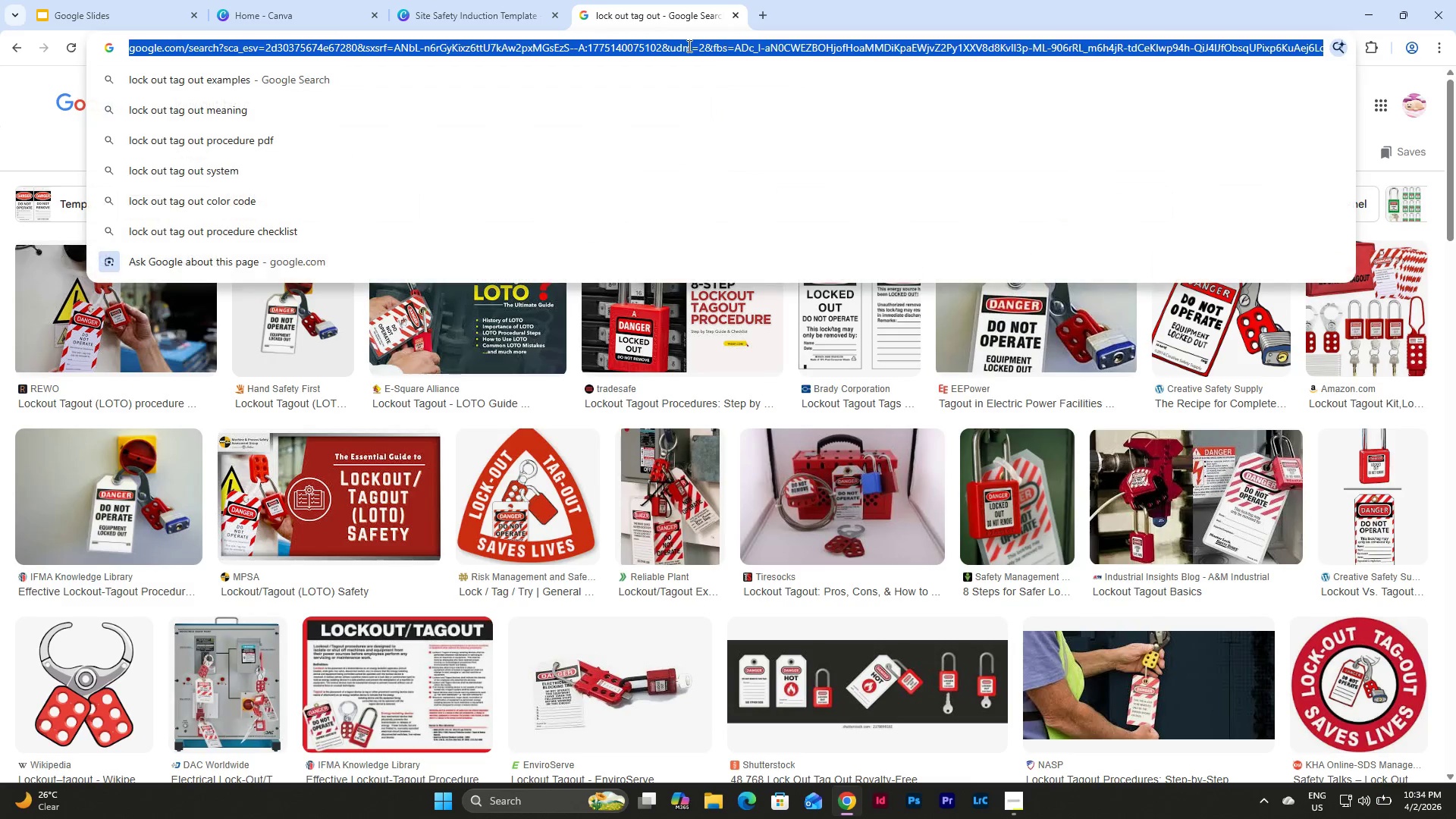 
type(muster point)
 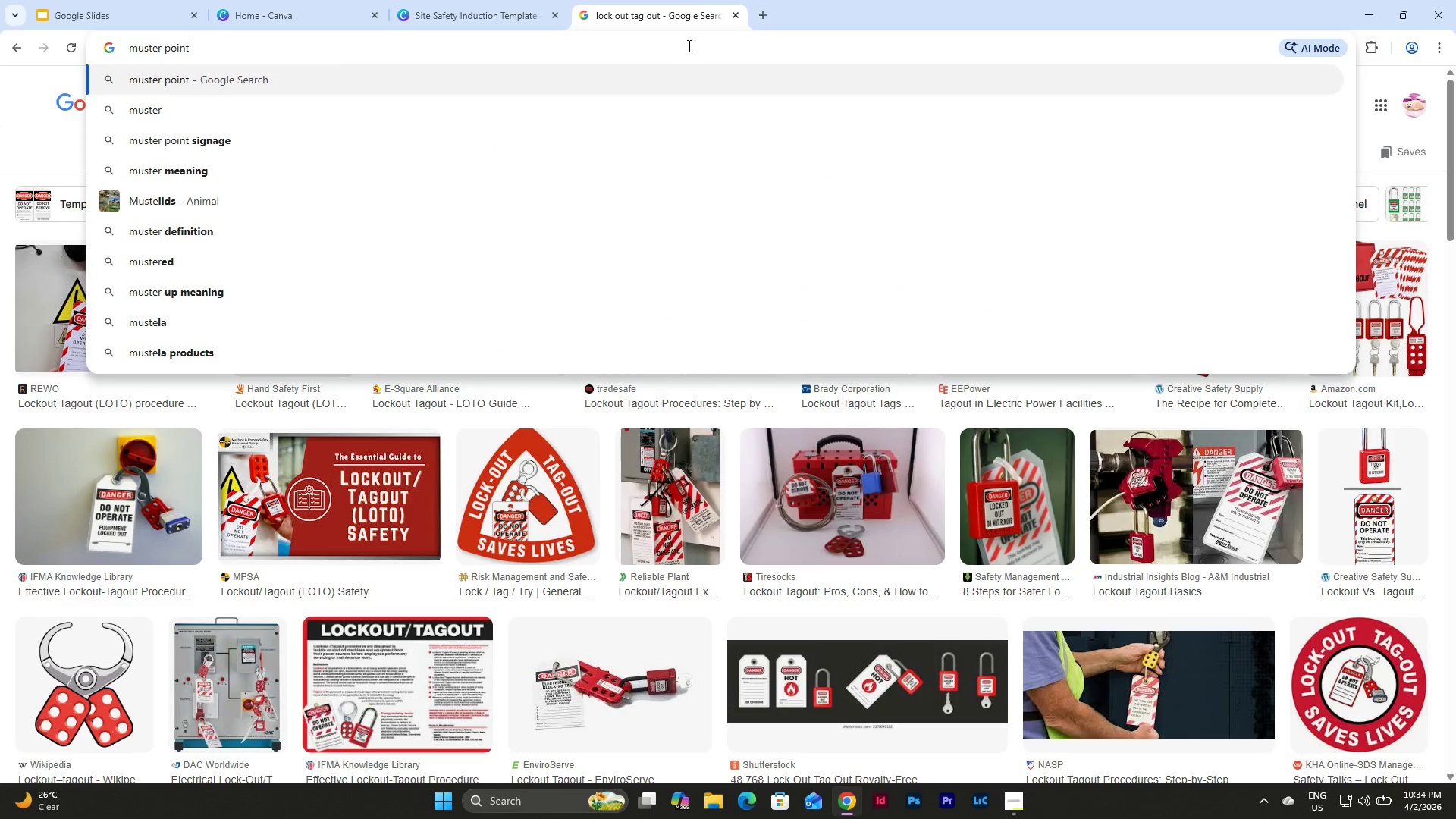 
key(Enter)
 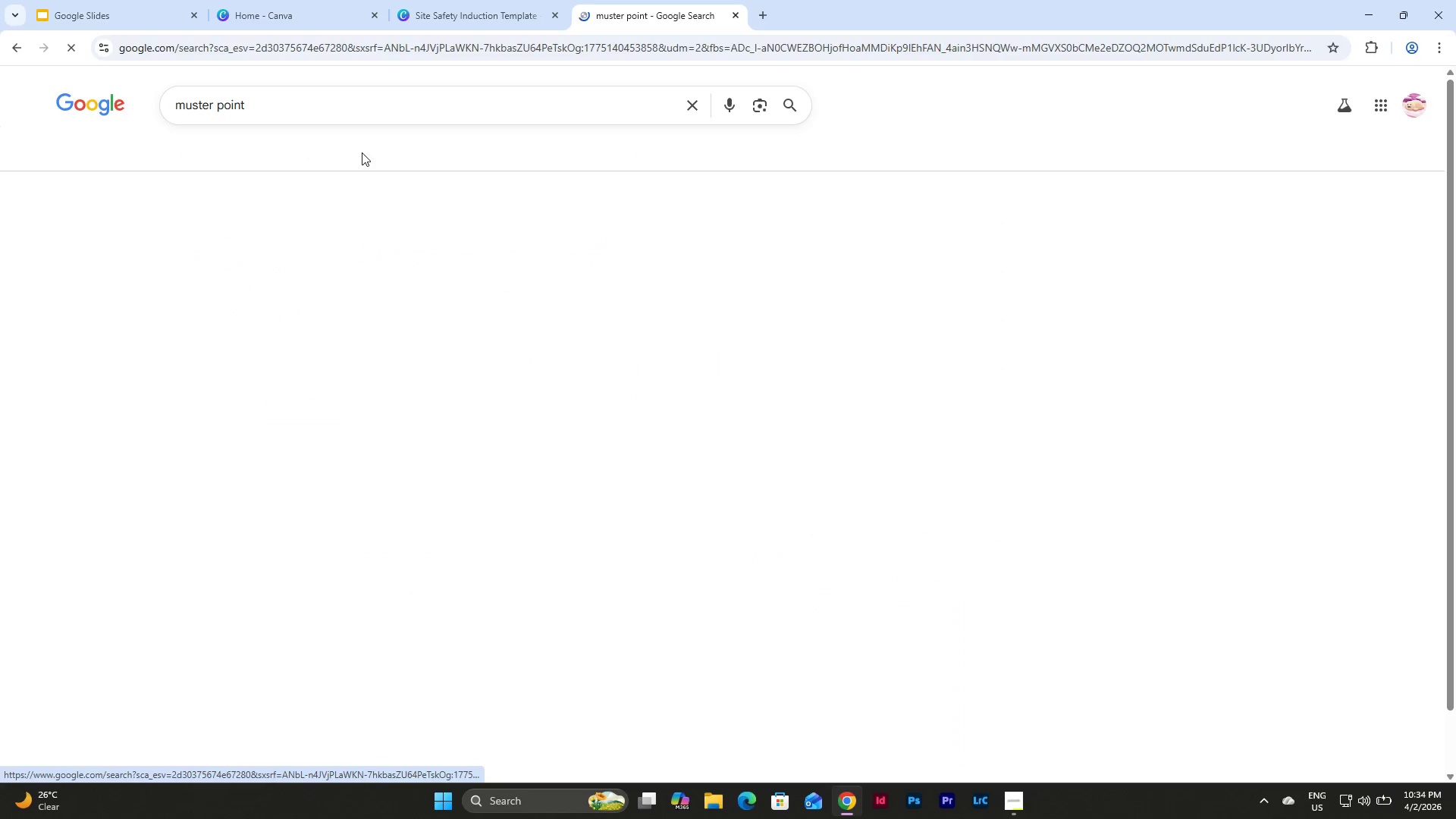 
wait(5.23)
 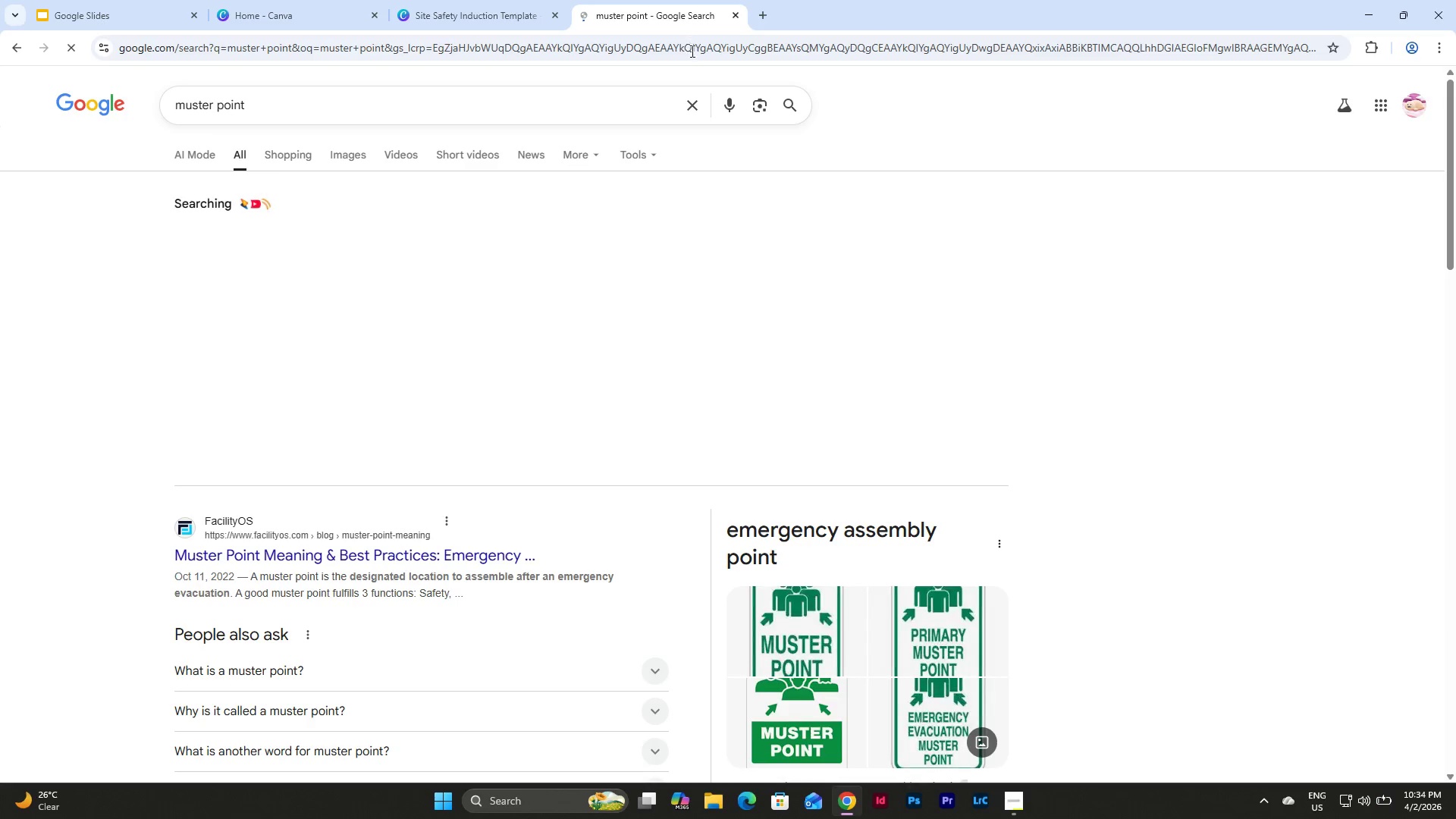 
left_click([482, 0])
 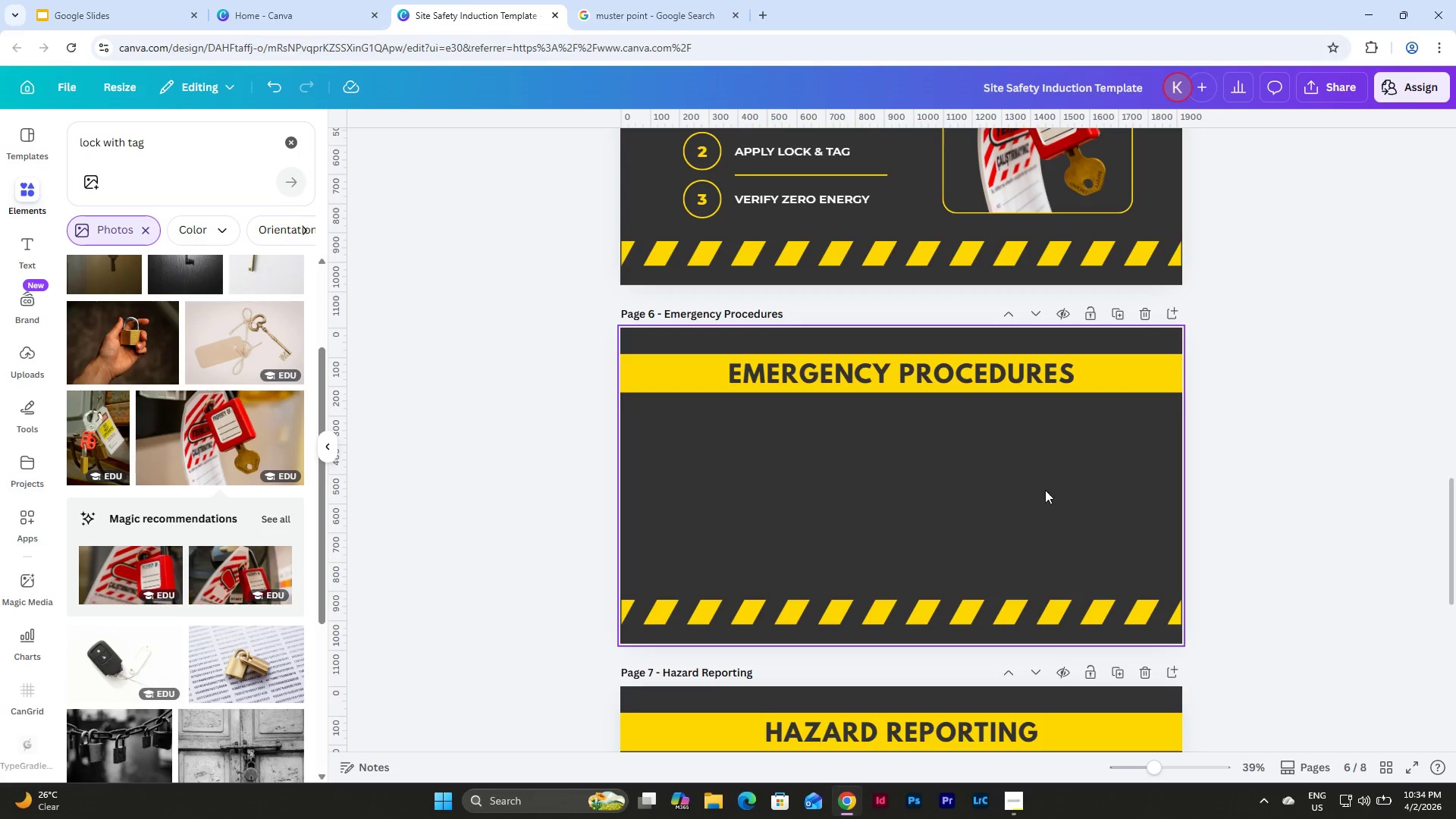 
left_click([1219, 449])
 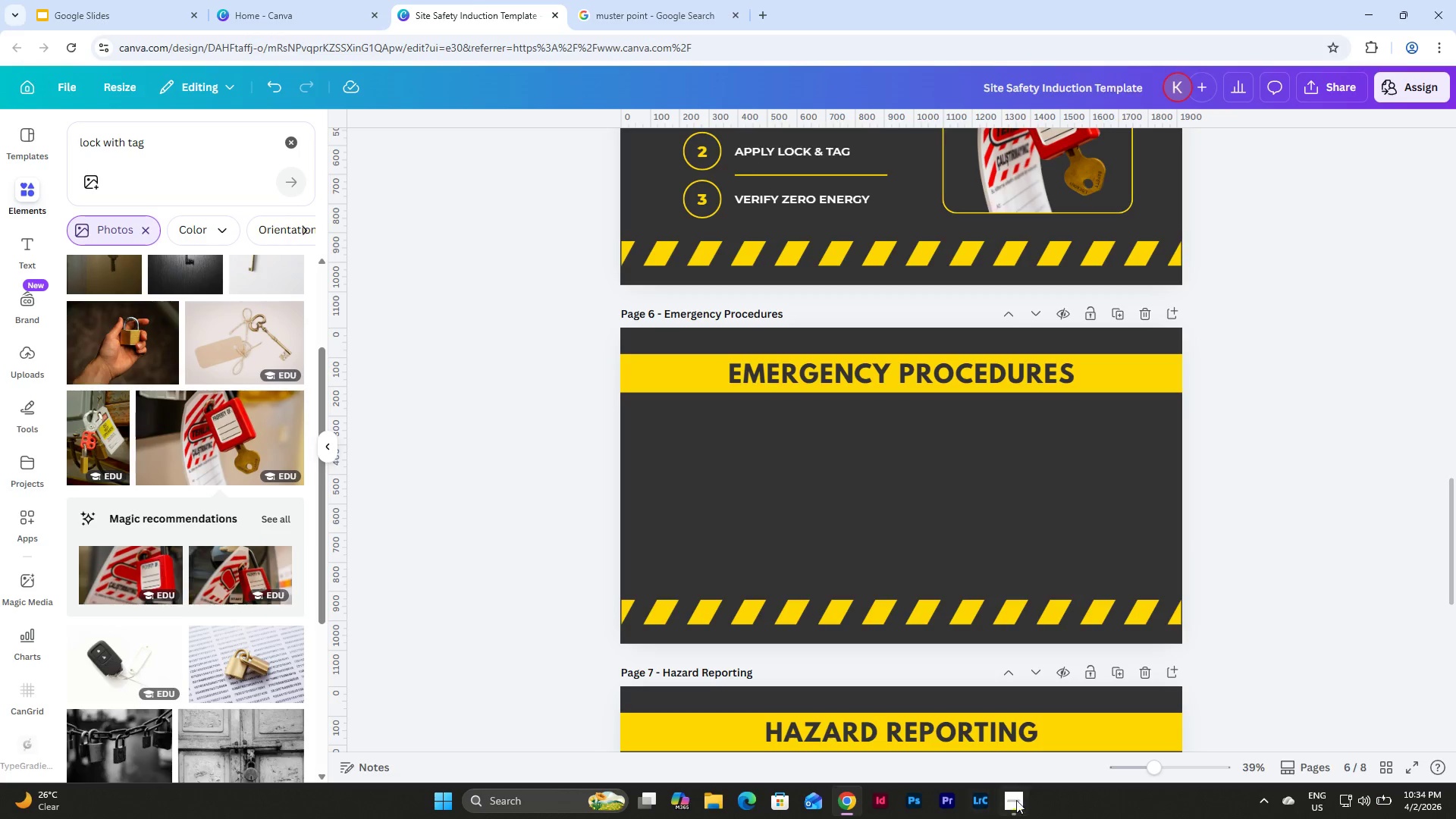 
left_click([1016, 800])